 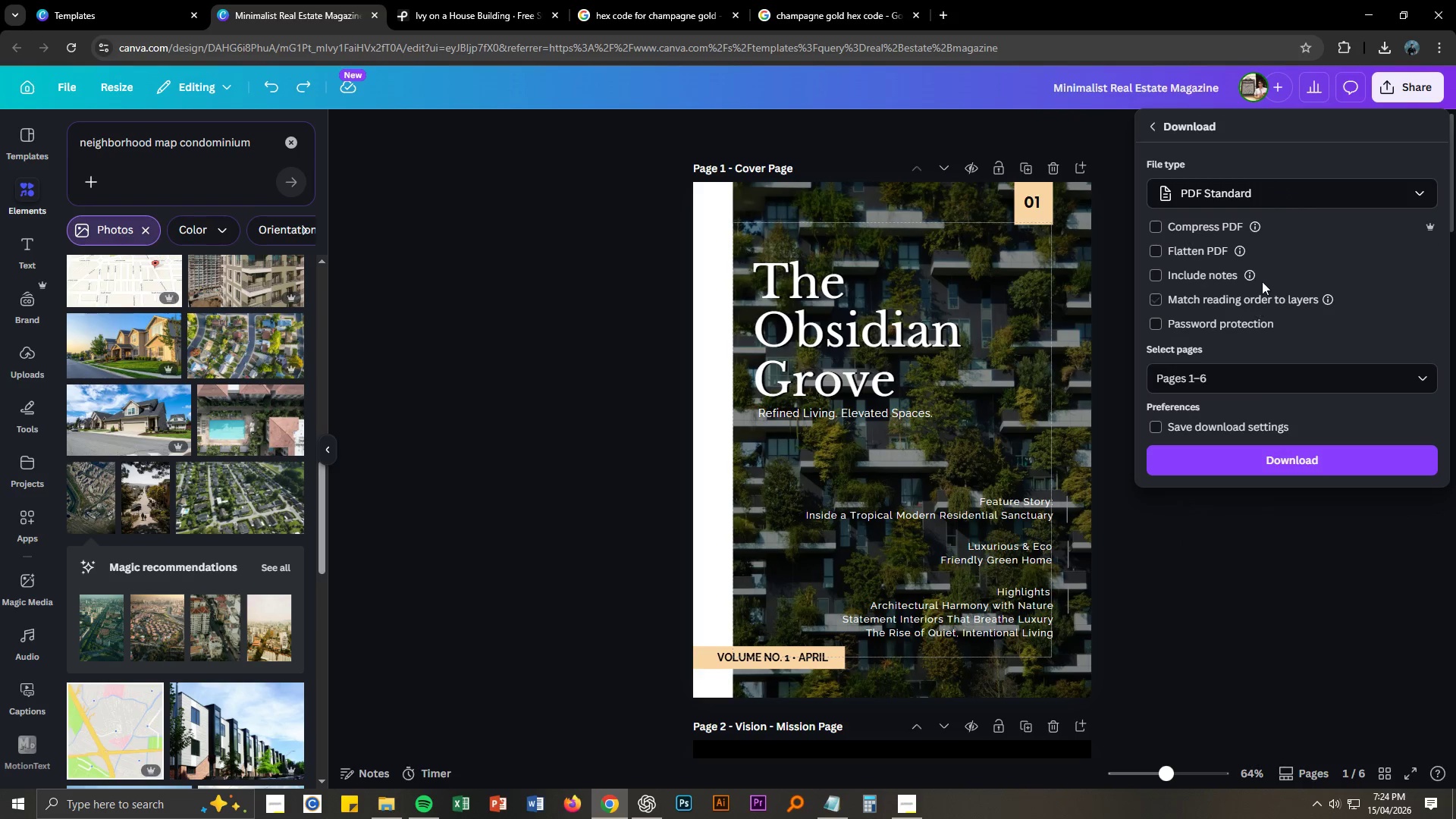 
left_click([1269, 199])
 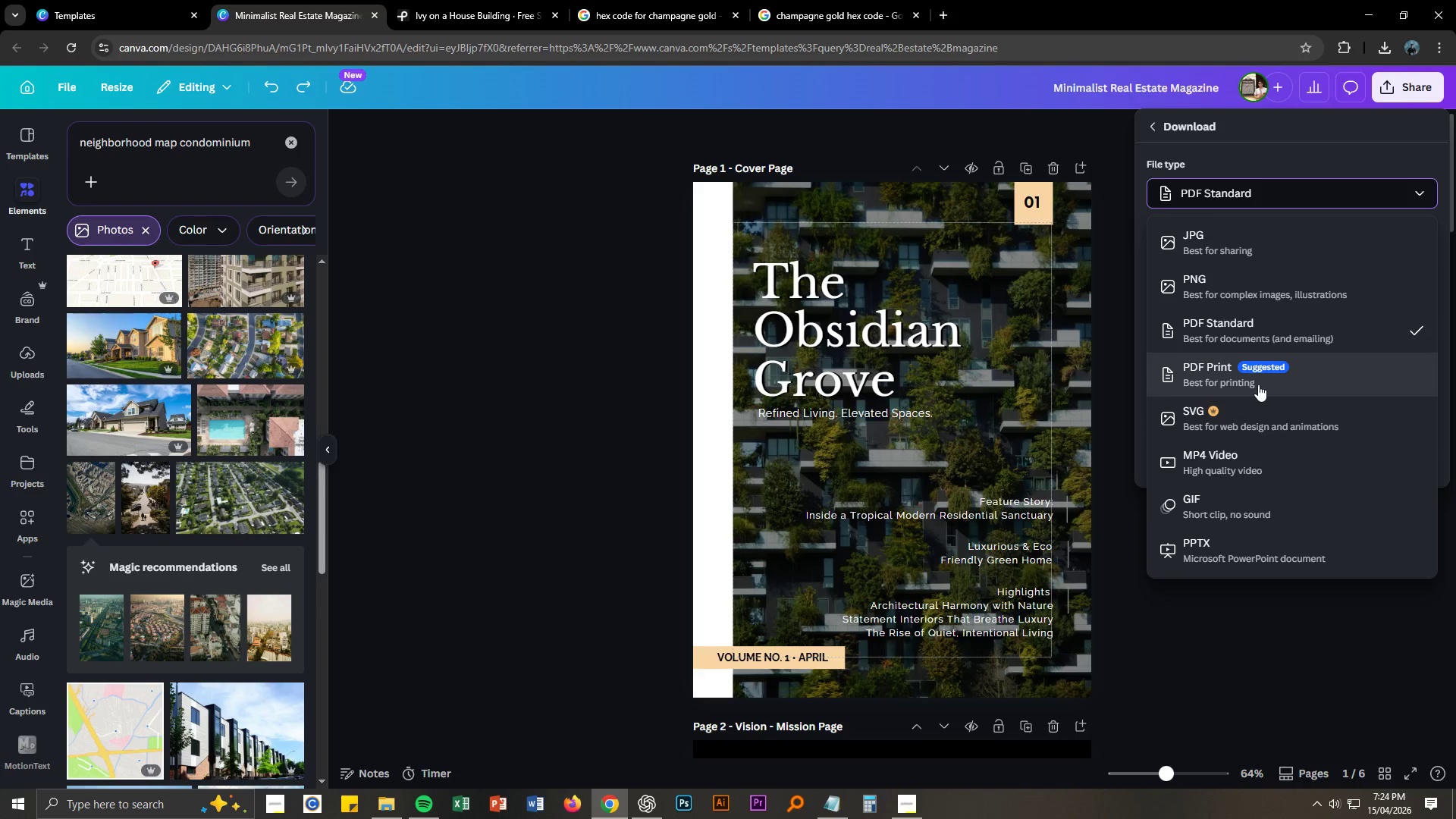 
left_click([1266, 384])
 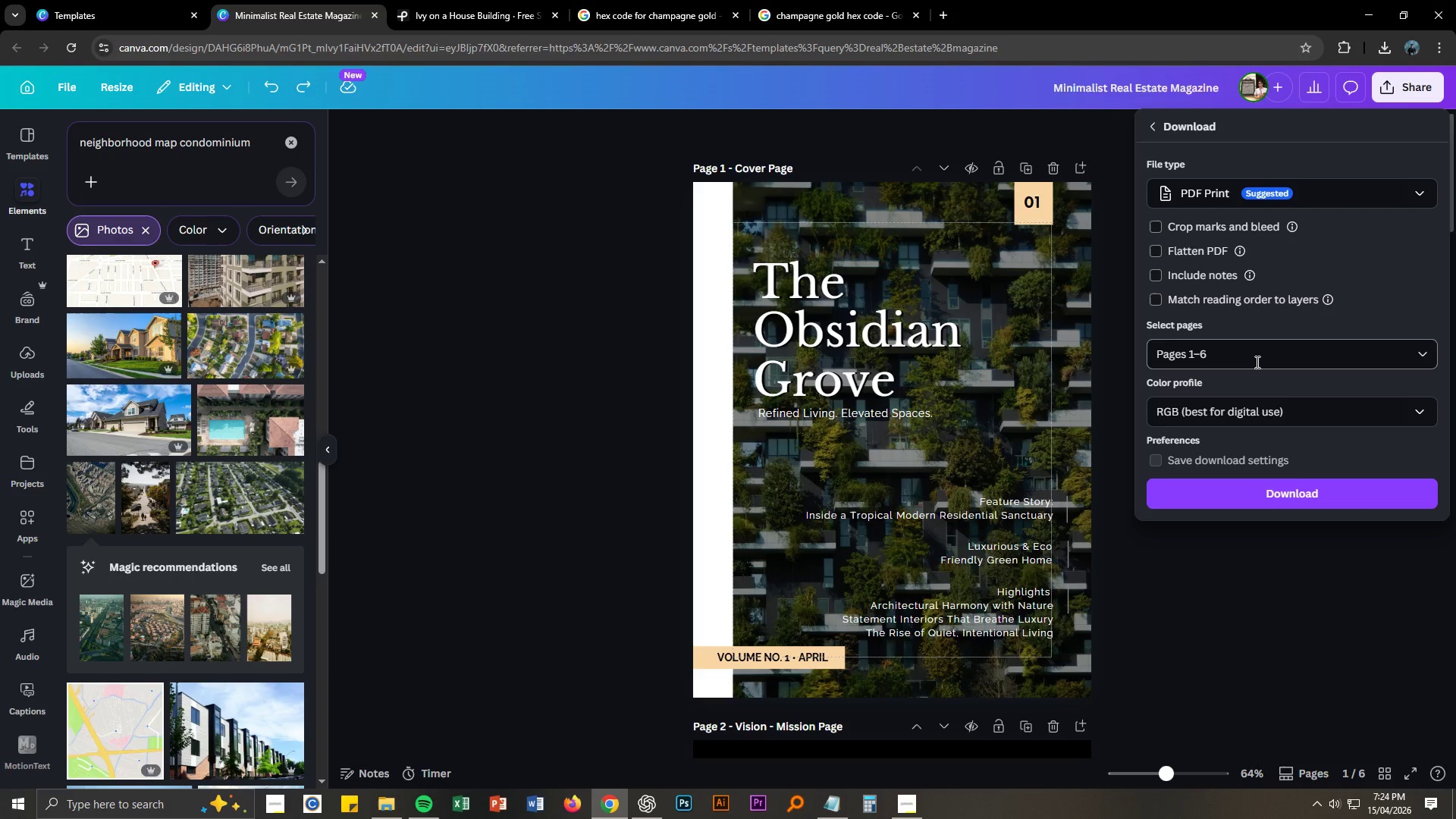 
left_click([1248, 356])
 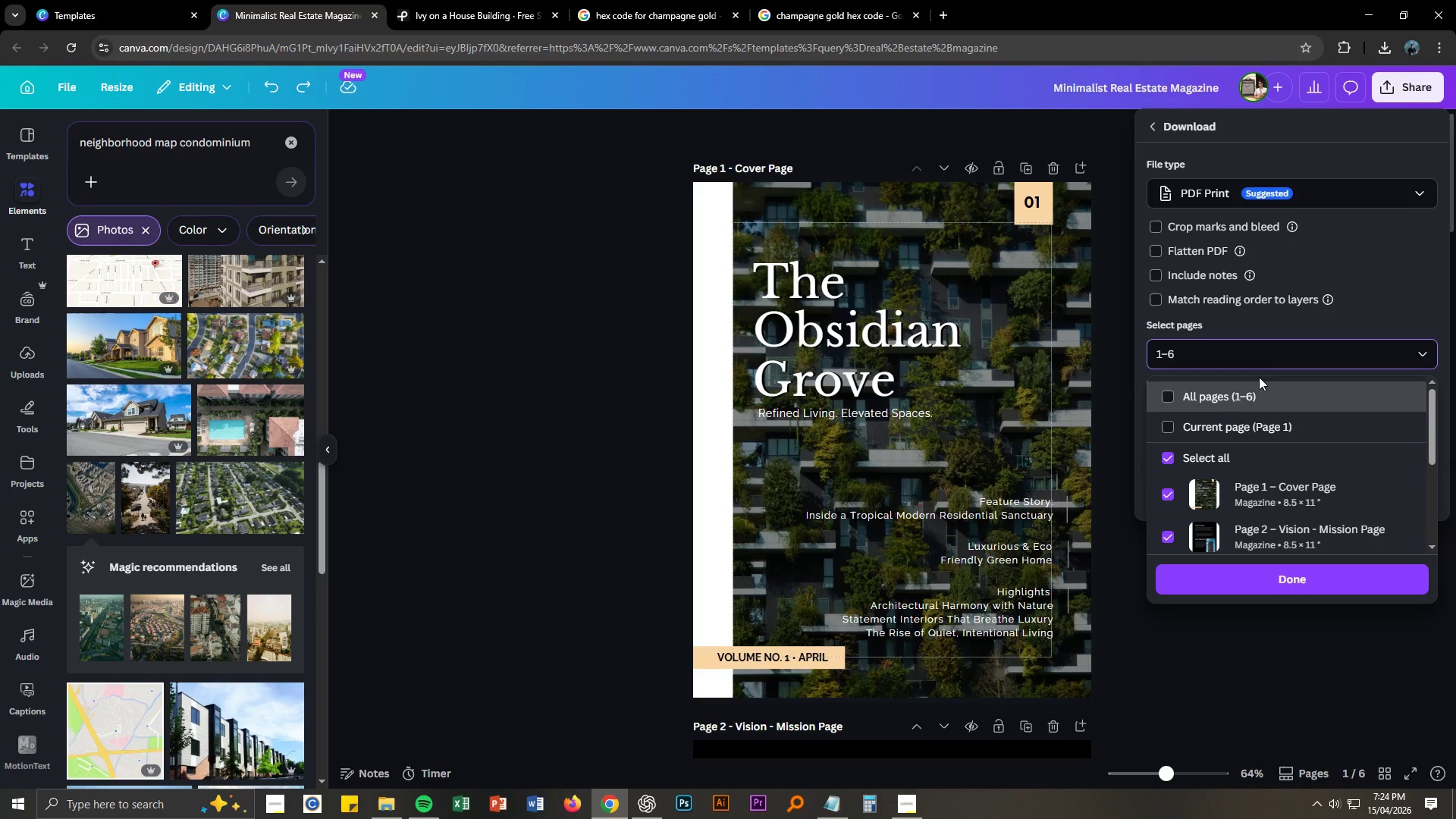 
scroll: coordinate [1267, 505], scroll_direction: down, amount: 2.0
 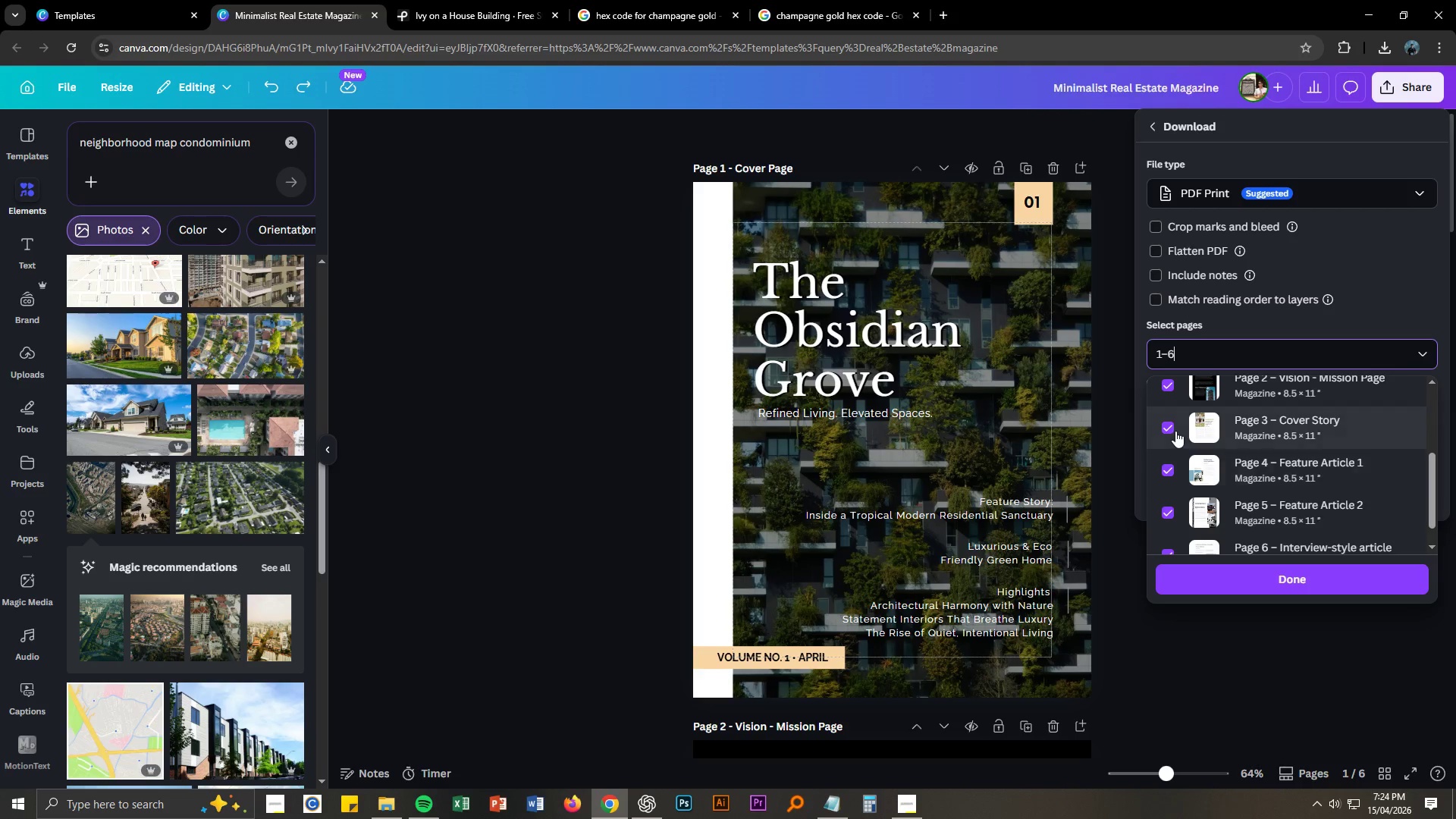 
left_click([1173, 439])
 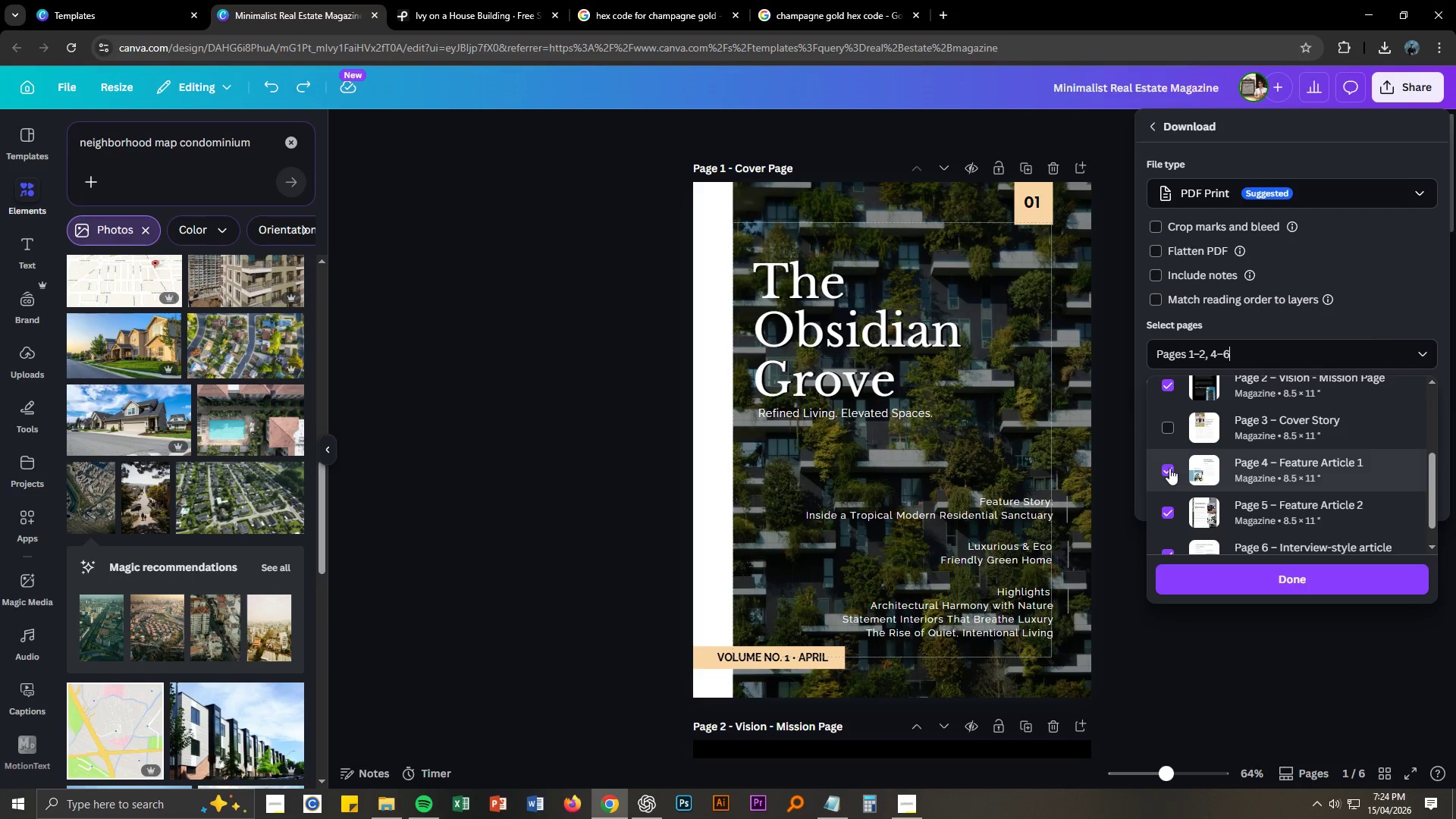 
double_click([1167, 507])
 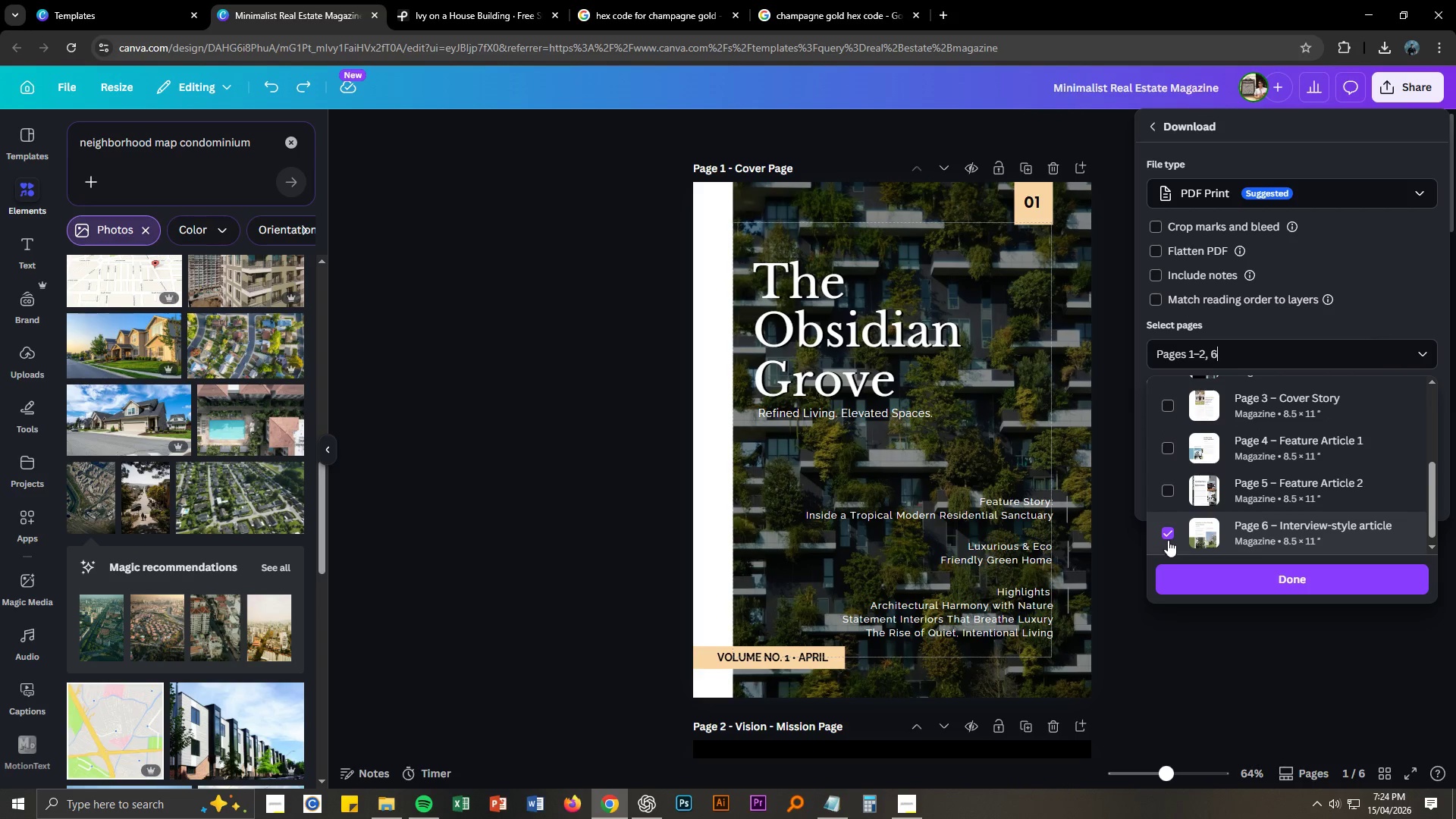 
left_click([1169, 535])
 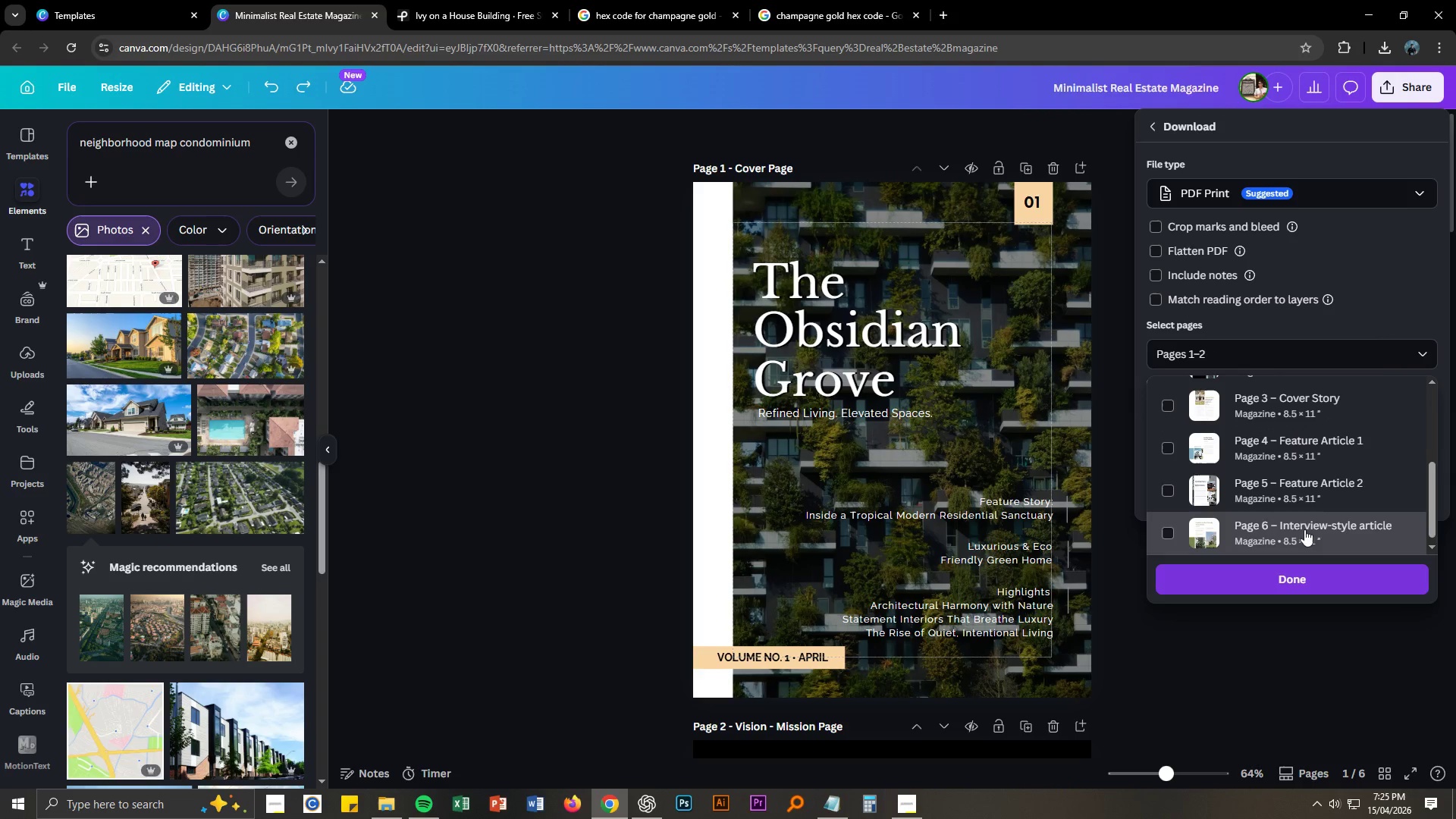 
scroll: coordinate [1274, 483], scroll_direction: up, amount: 2.0
 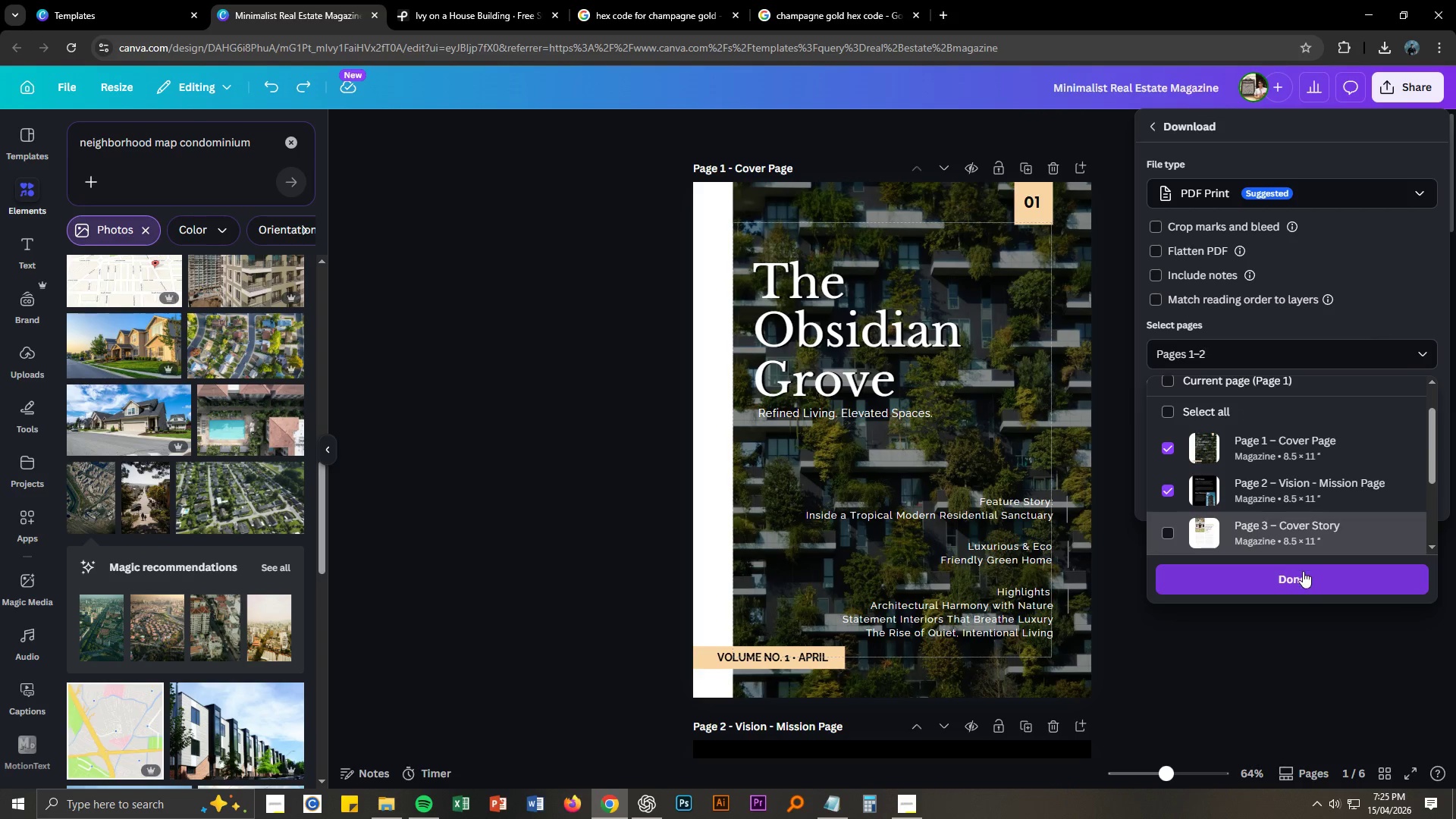 
left_click([1304, 579])
 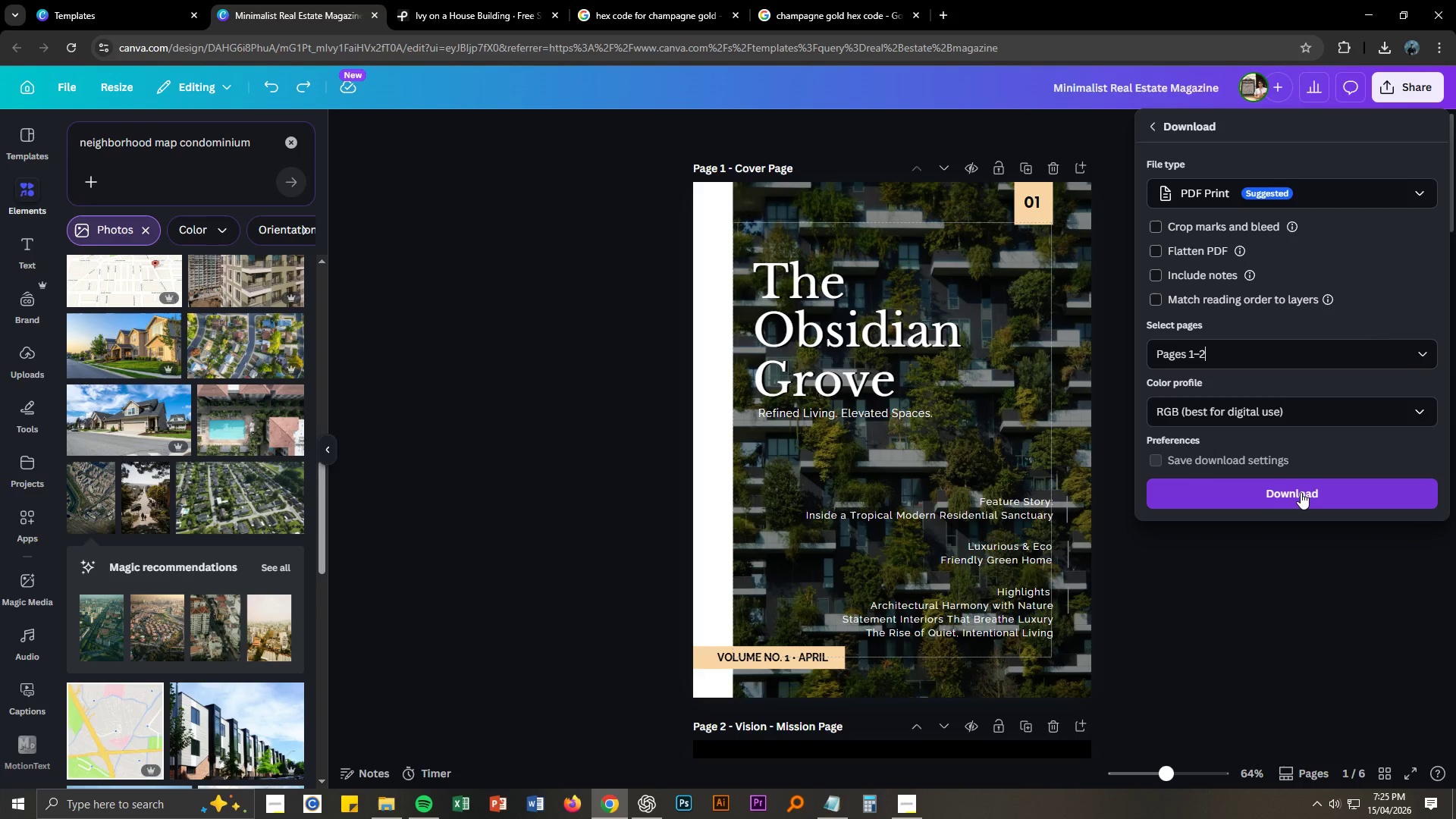 
key(Alt+AltLeft)
 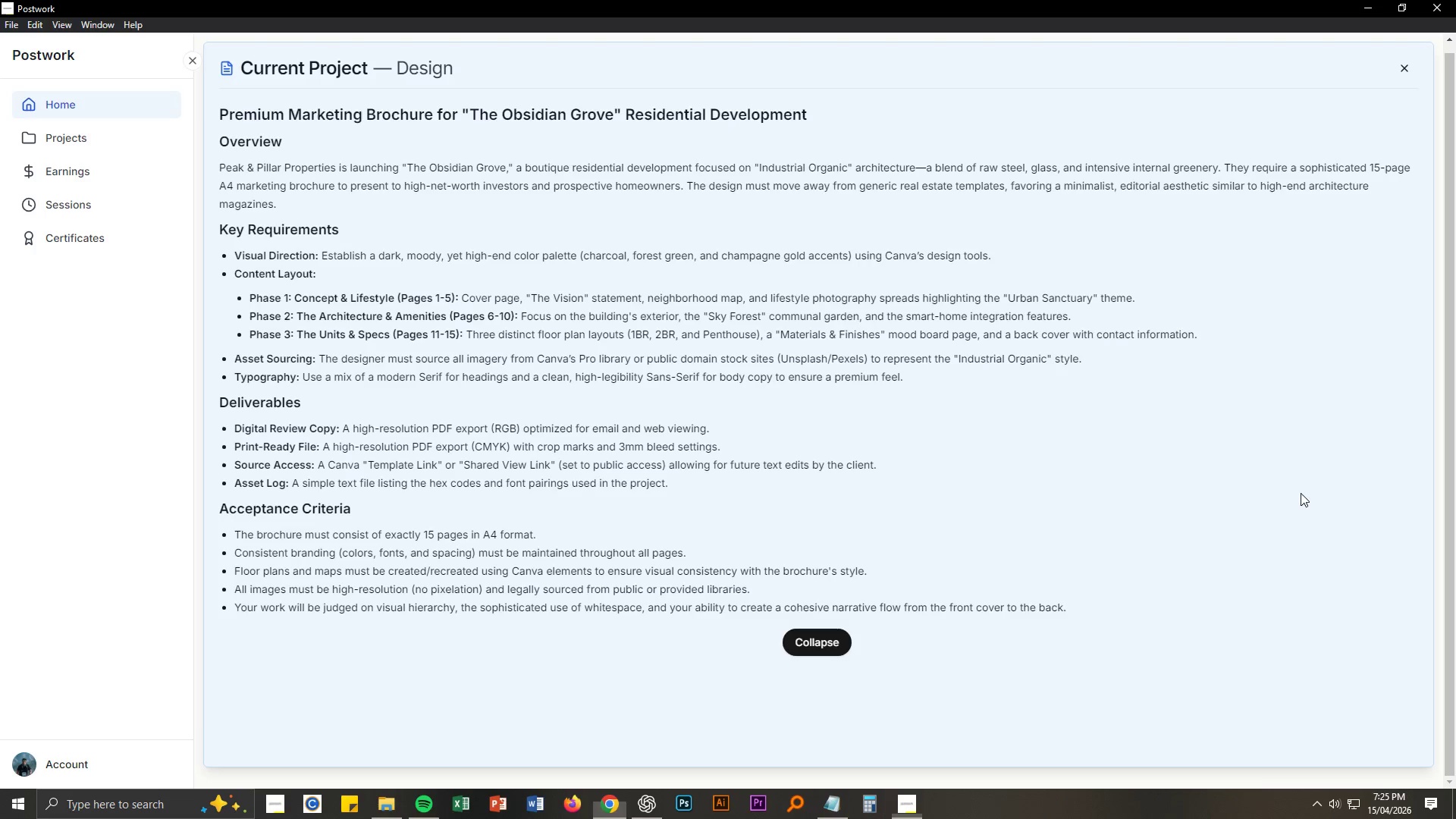 
key(Alt+Tab)